 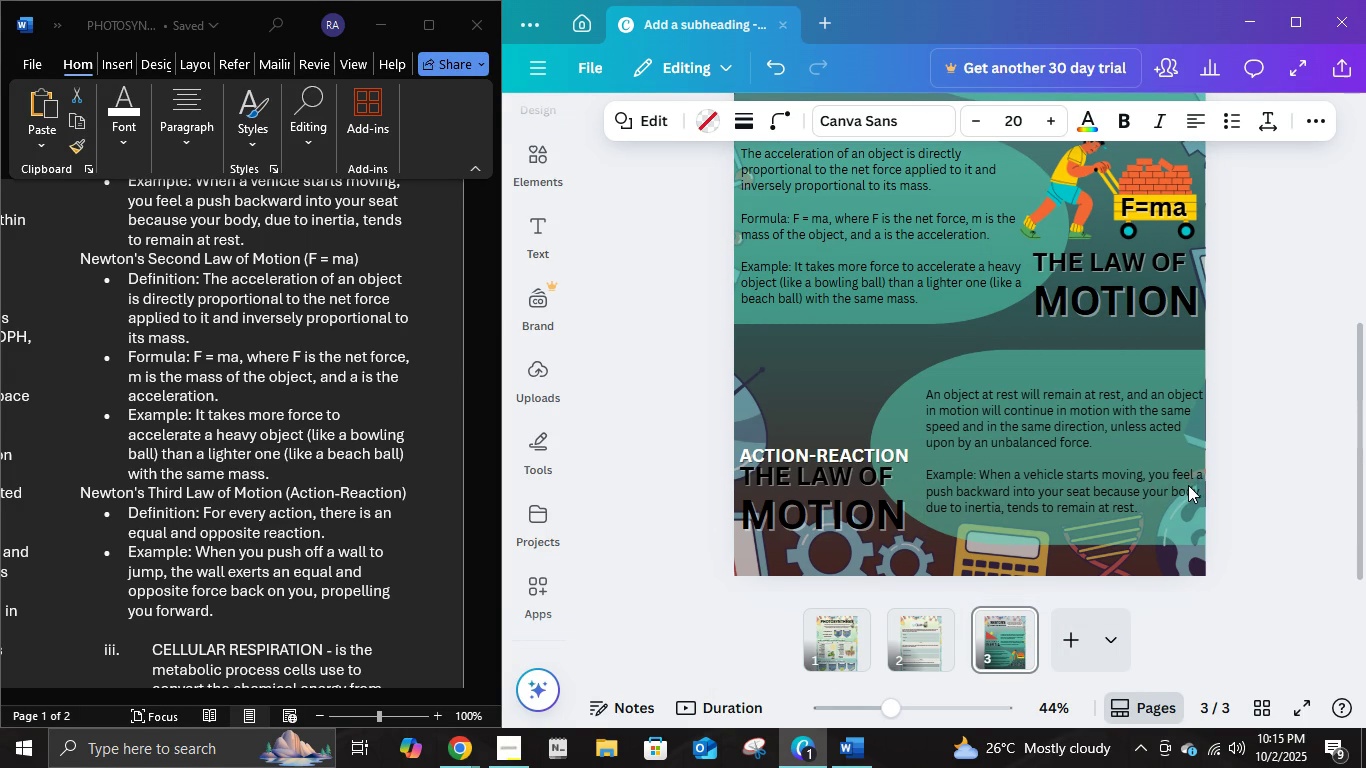 
key(ArrowUp)
 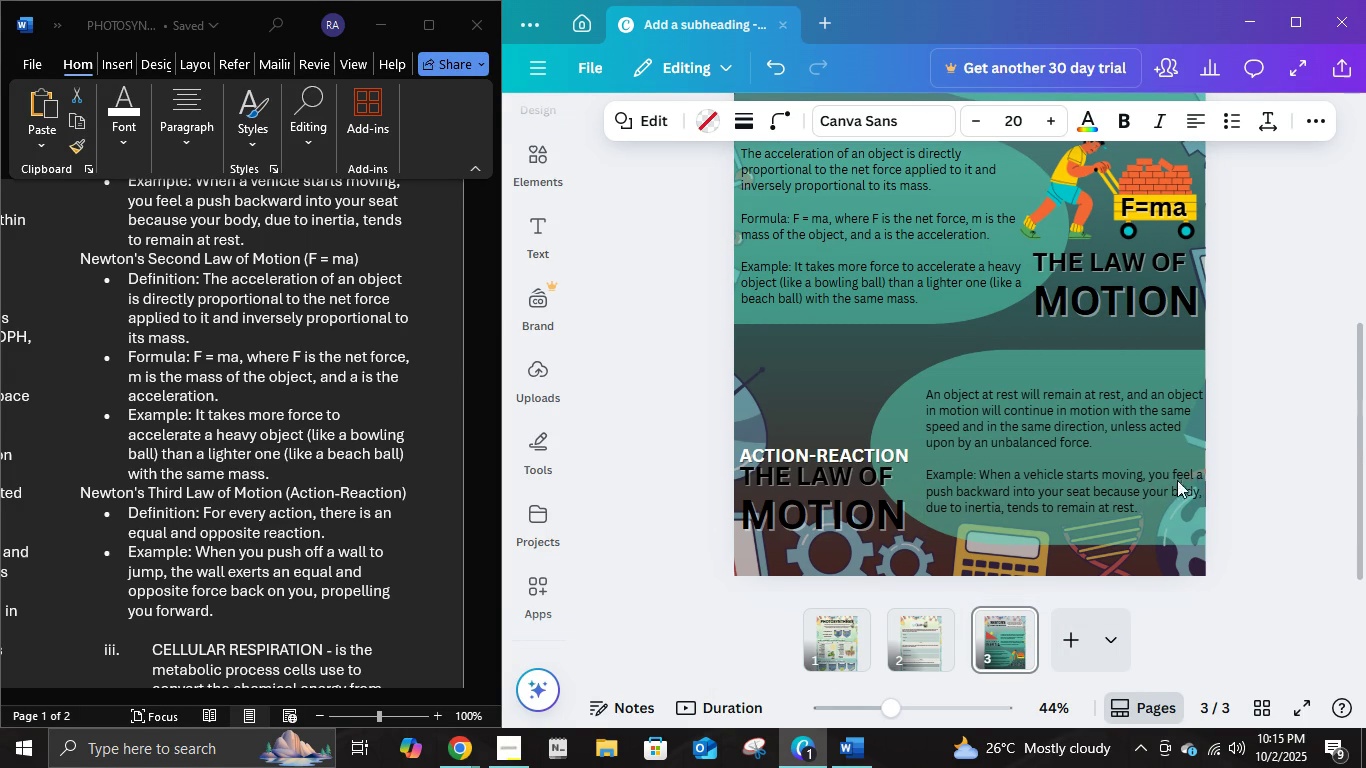 
key(ArrowUp)
 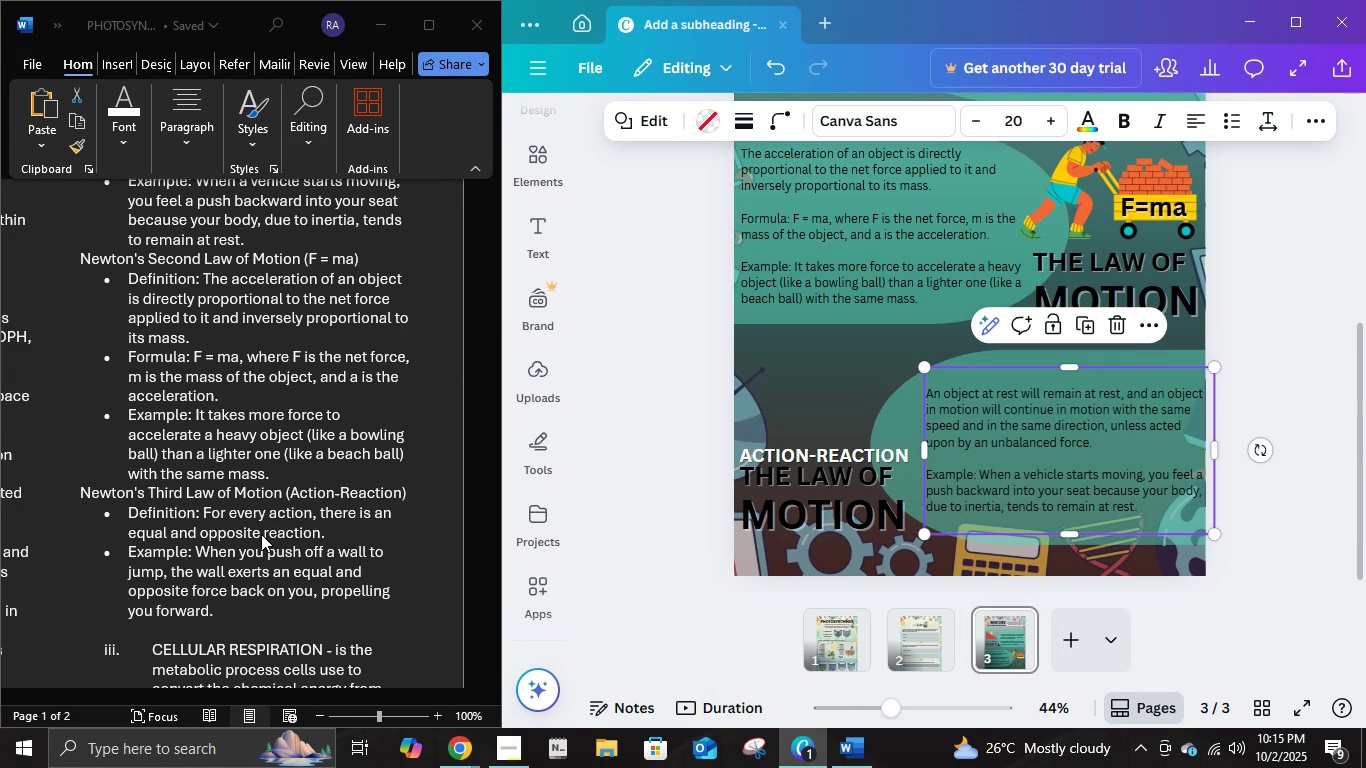 
left_click([261, 534])
 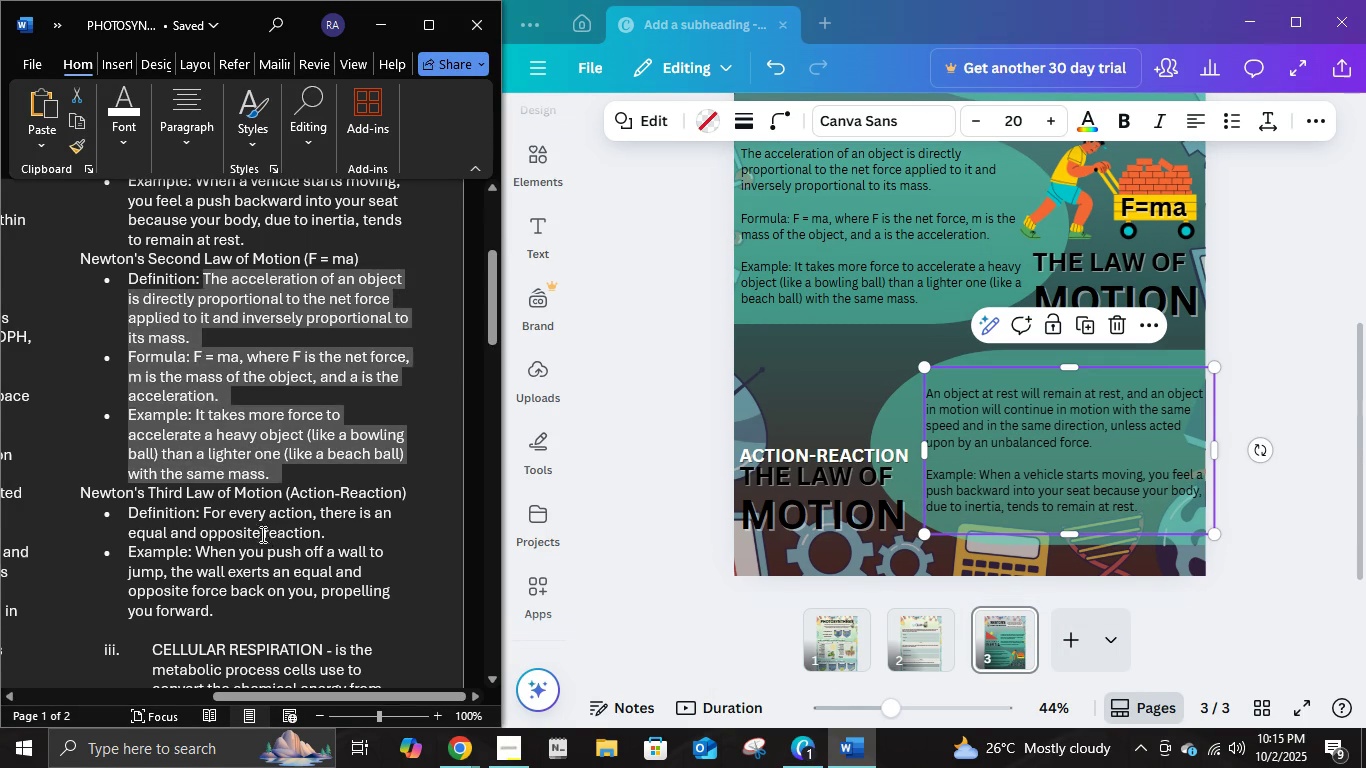 
scroll: coordinate [261, 534], scroll_direction: down, amount: 1.0
 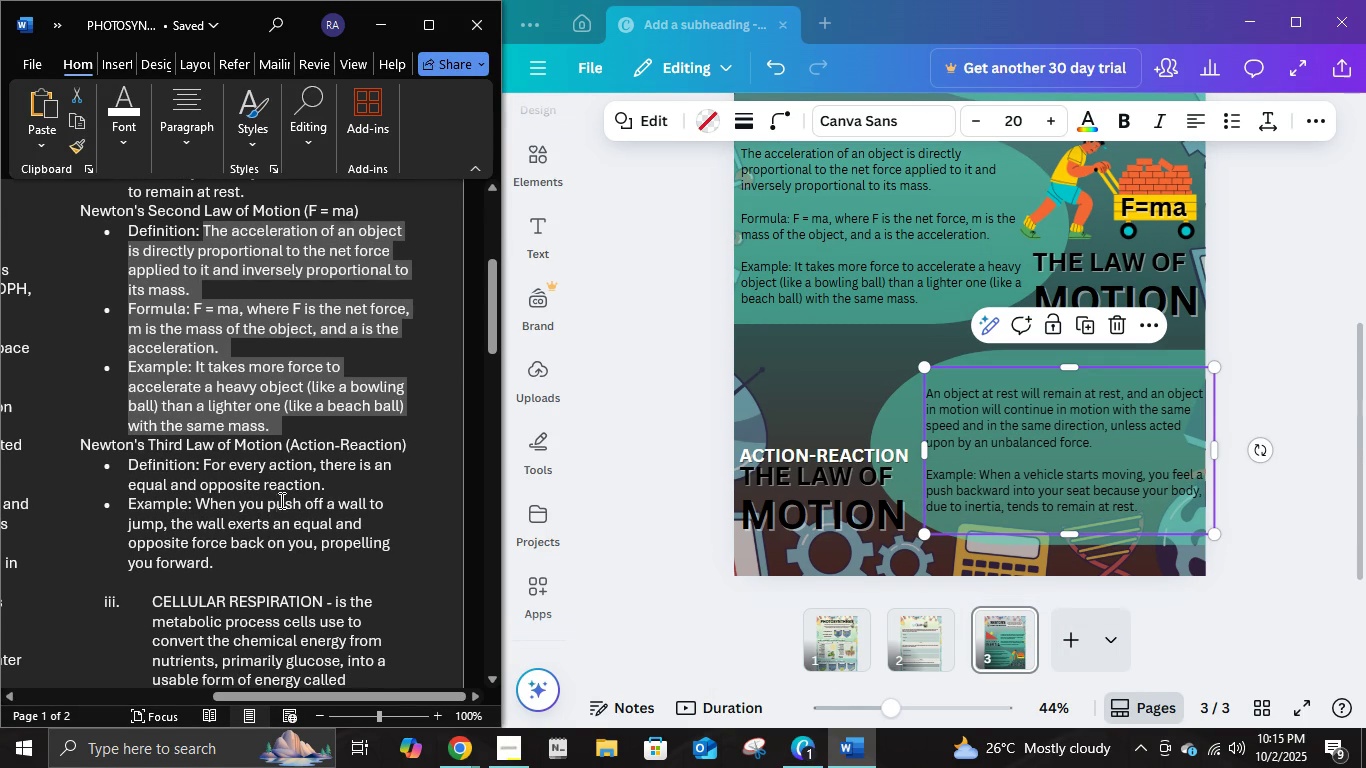 
left_click([280, 500])